 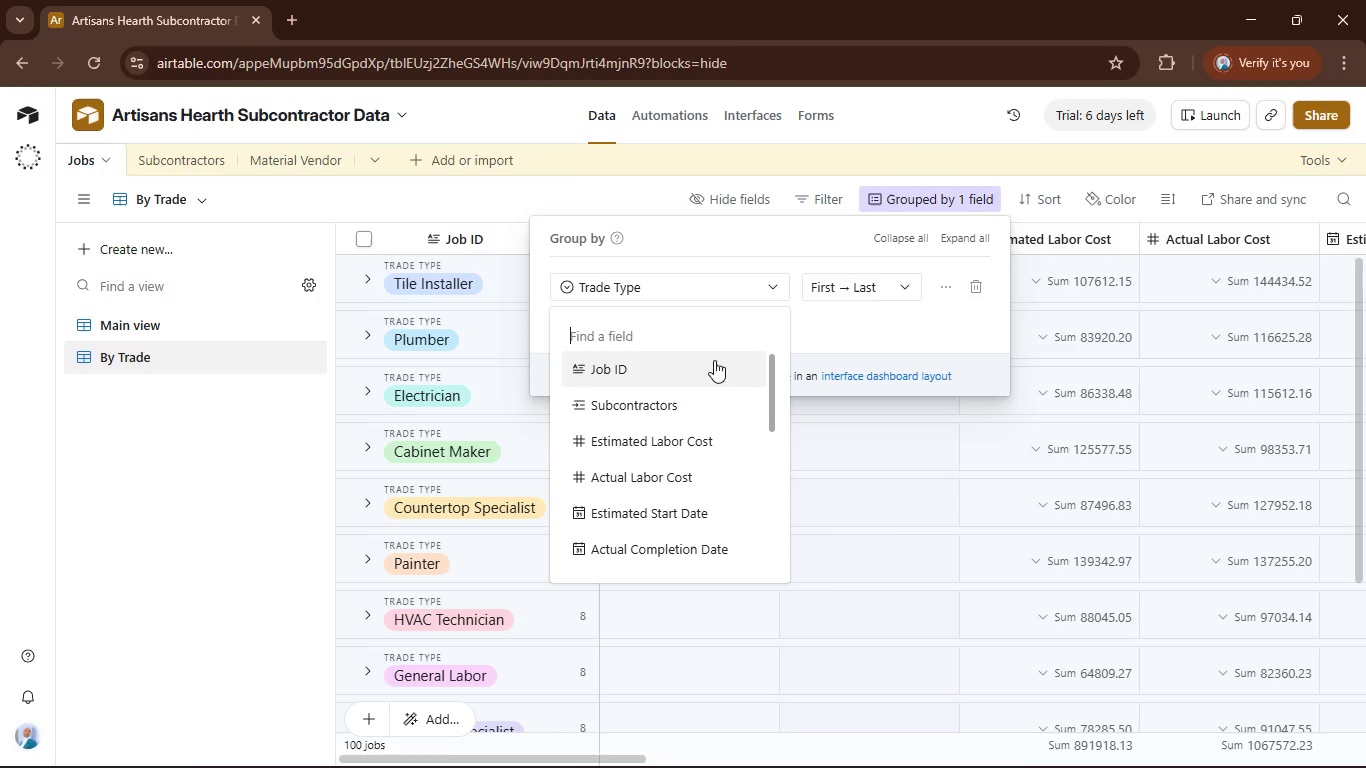 
scroll: coordinate [690, 449], scroll_direction: down, amount: 1.0
 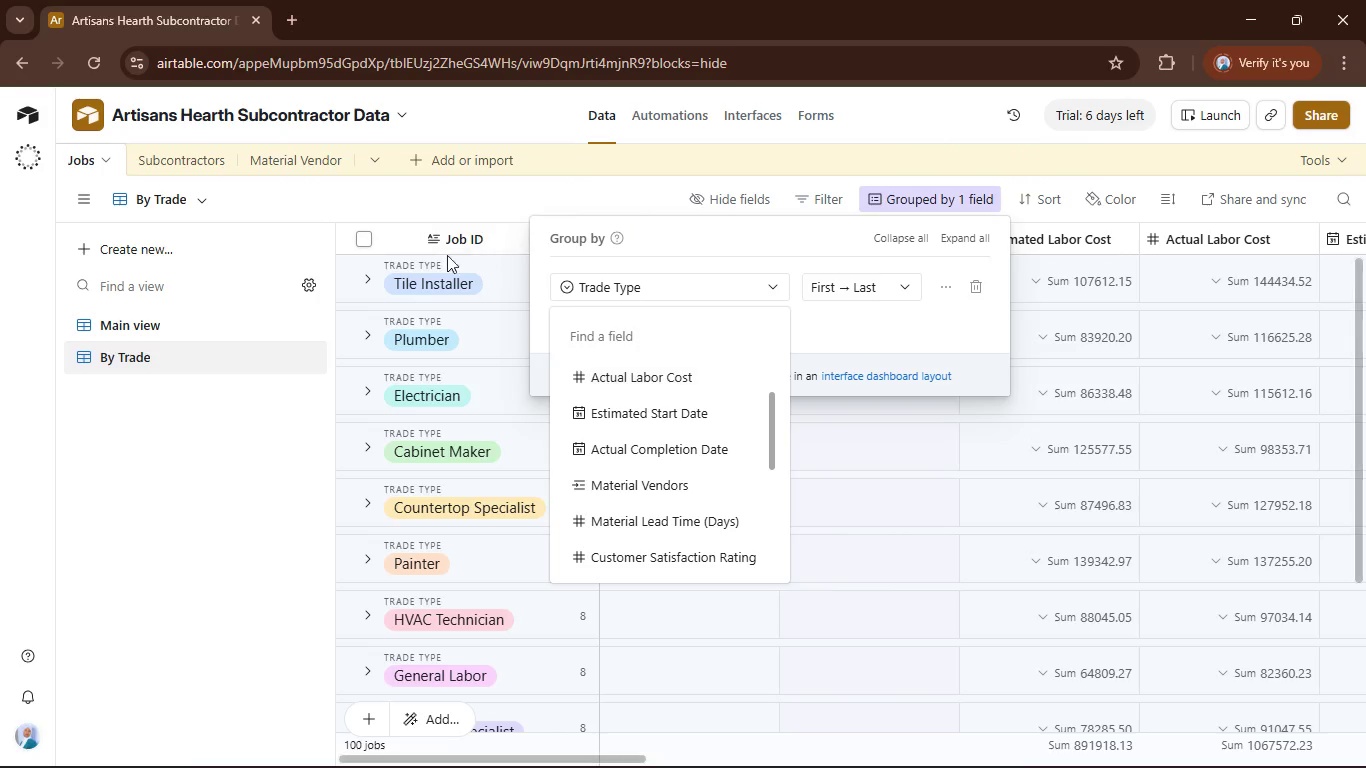 
wait(5.39)
 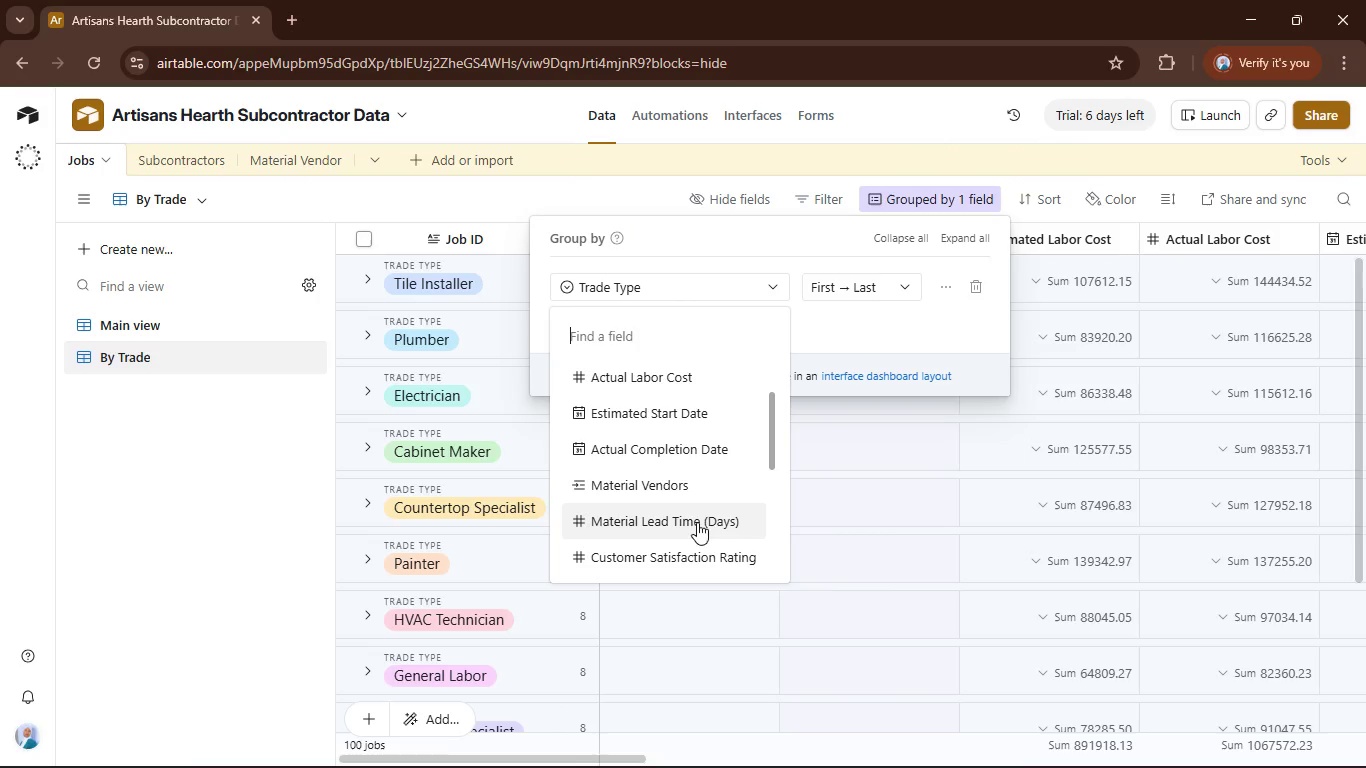 
left_click([139, 323])
 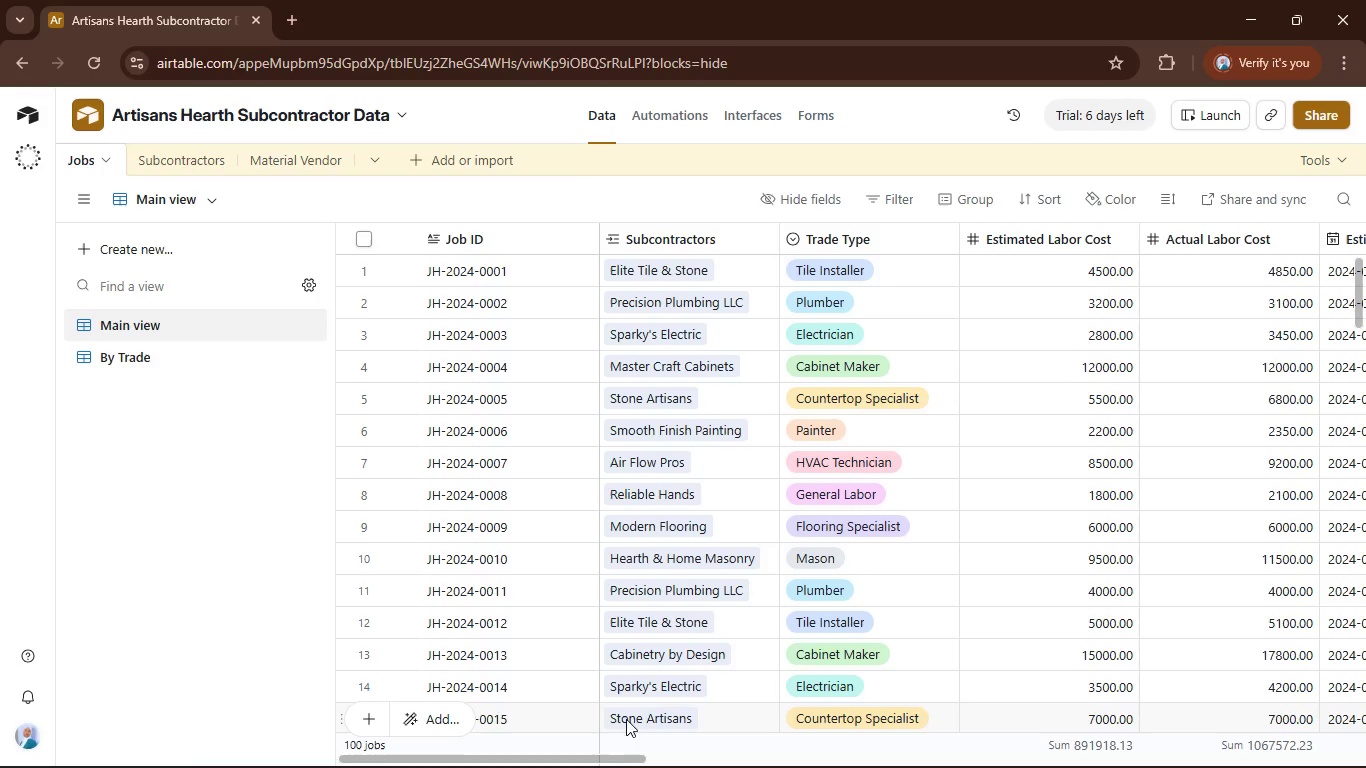 
left_click_drag(start_coordinate=[593, 755], to_coordinate=[639, 750])
 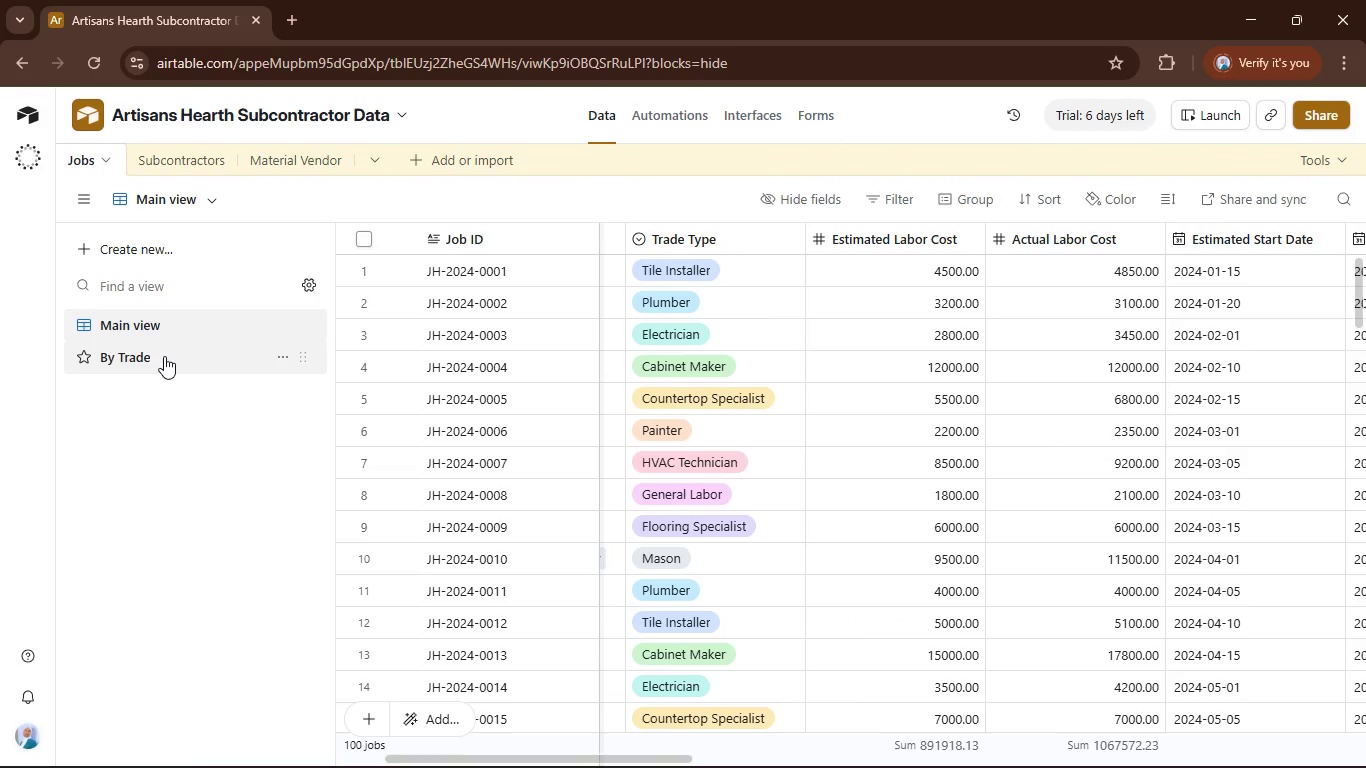 
left_click([164, 356])
 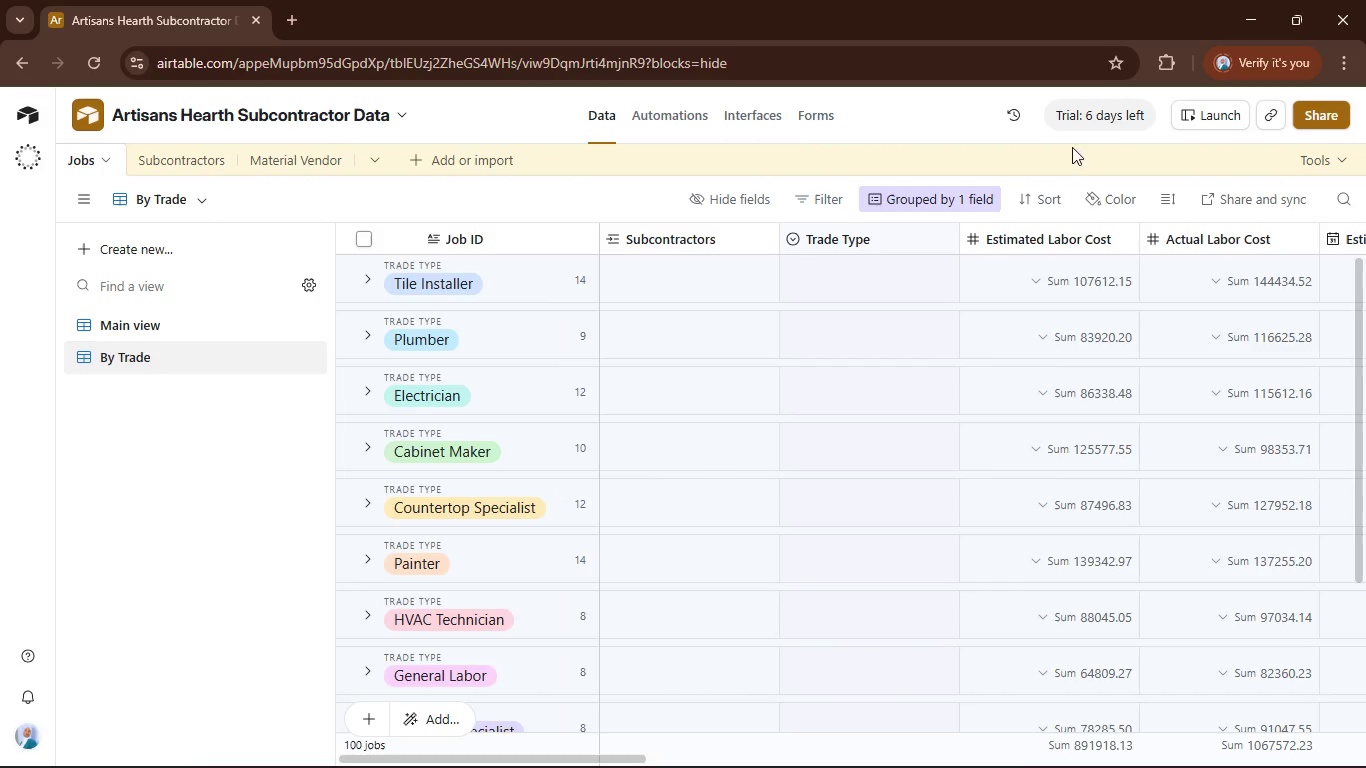 
wait(6.0)
 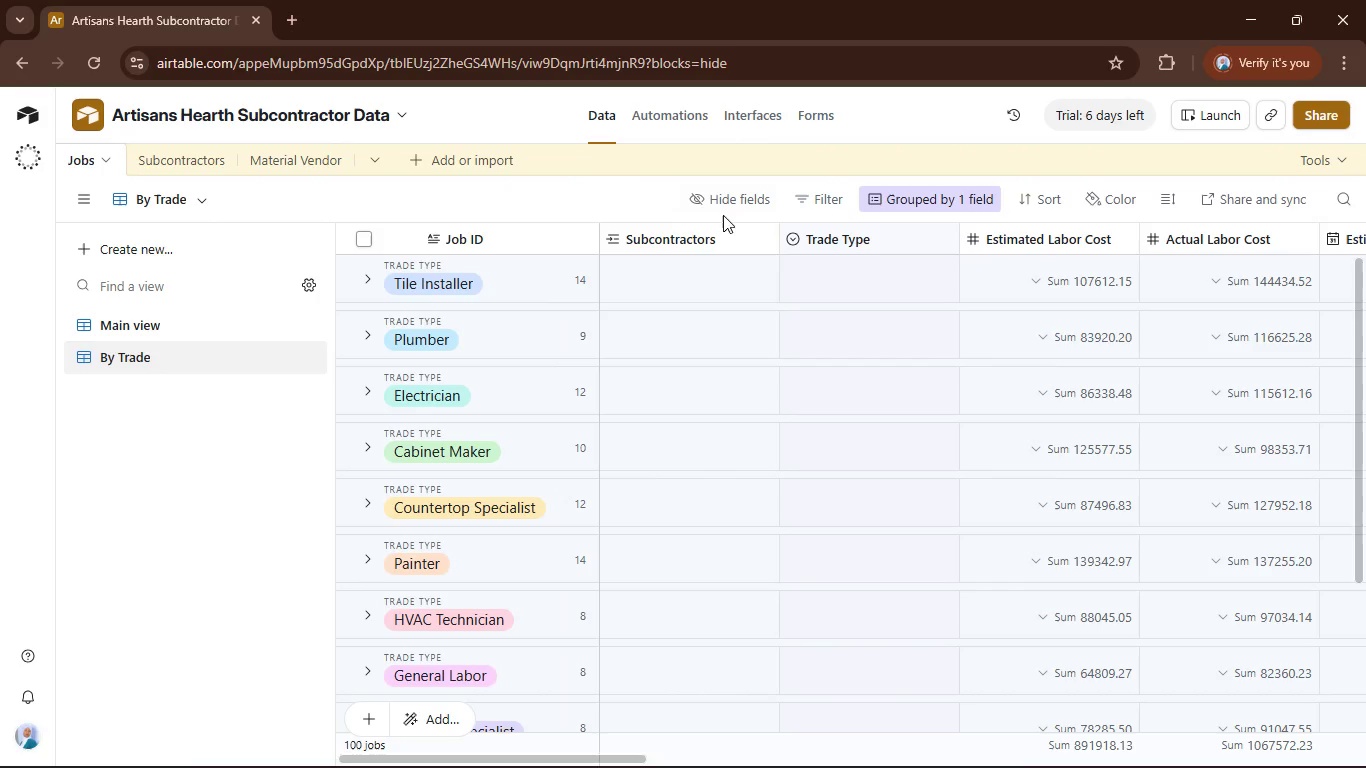 
left_click([944, 196])
 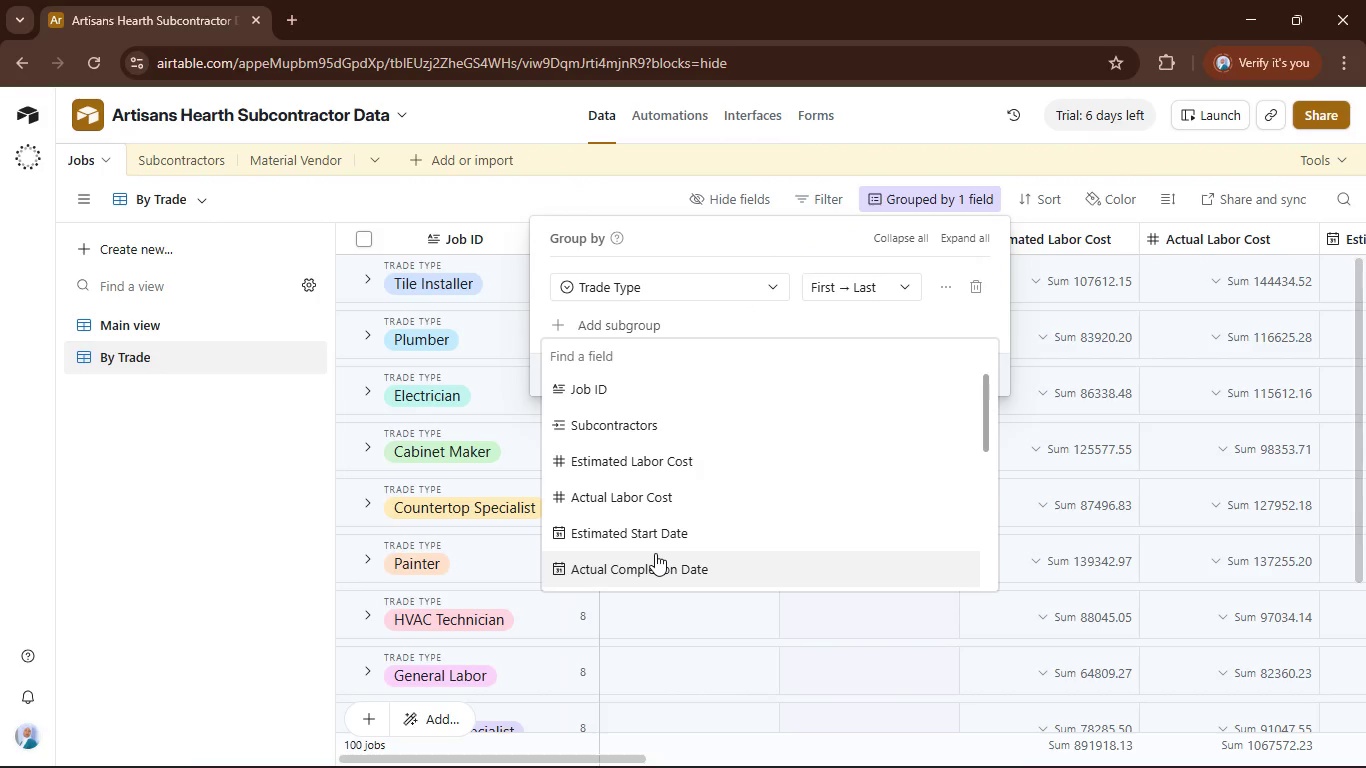 
wait(5.52)
 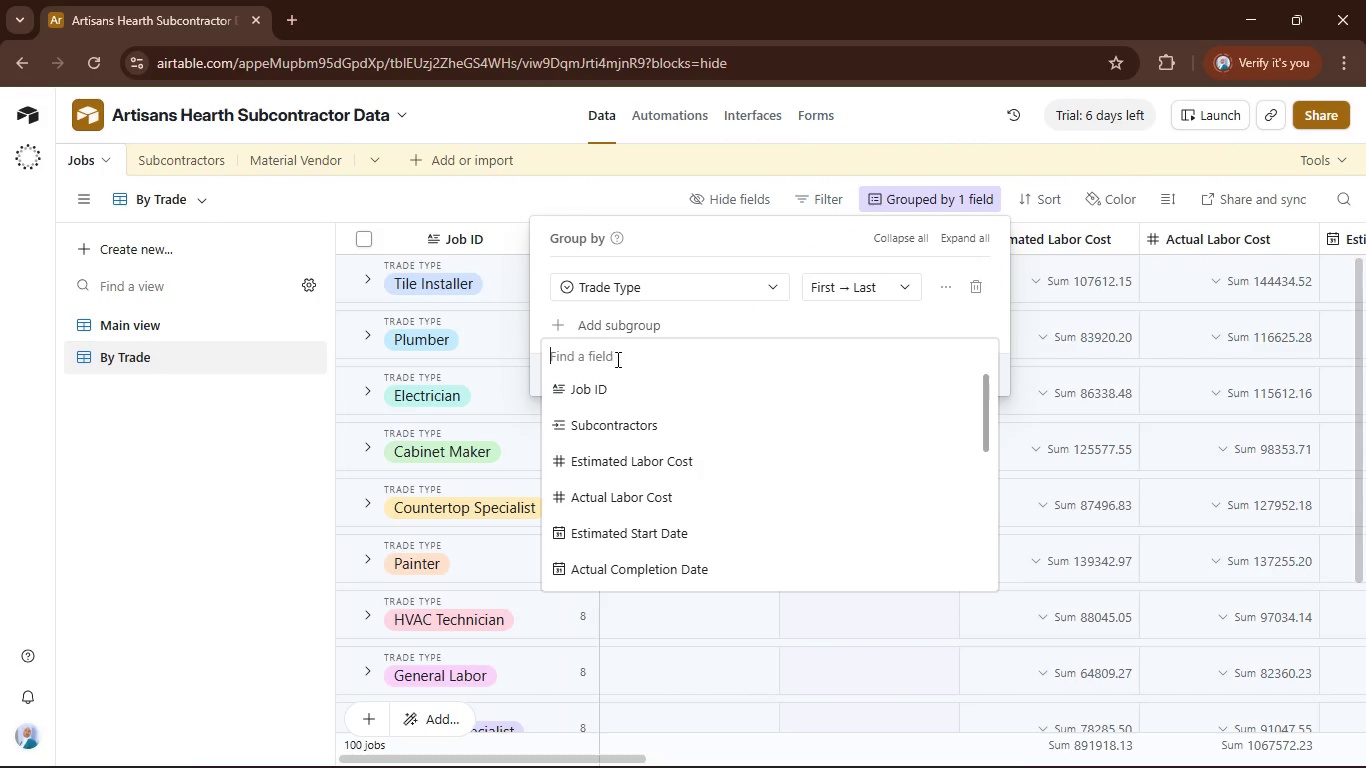 
scroll: coordinate [643, 444], scroll_direction: down, amount: 3.0
 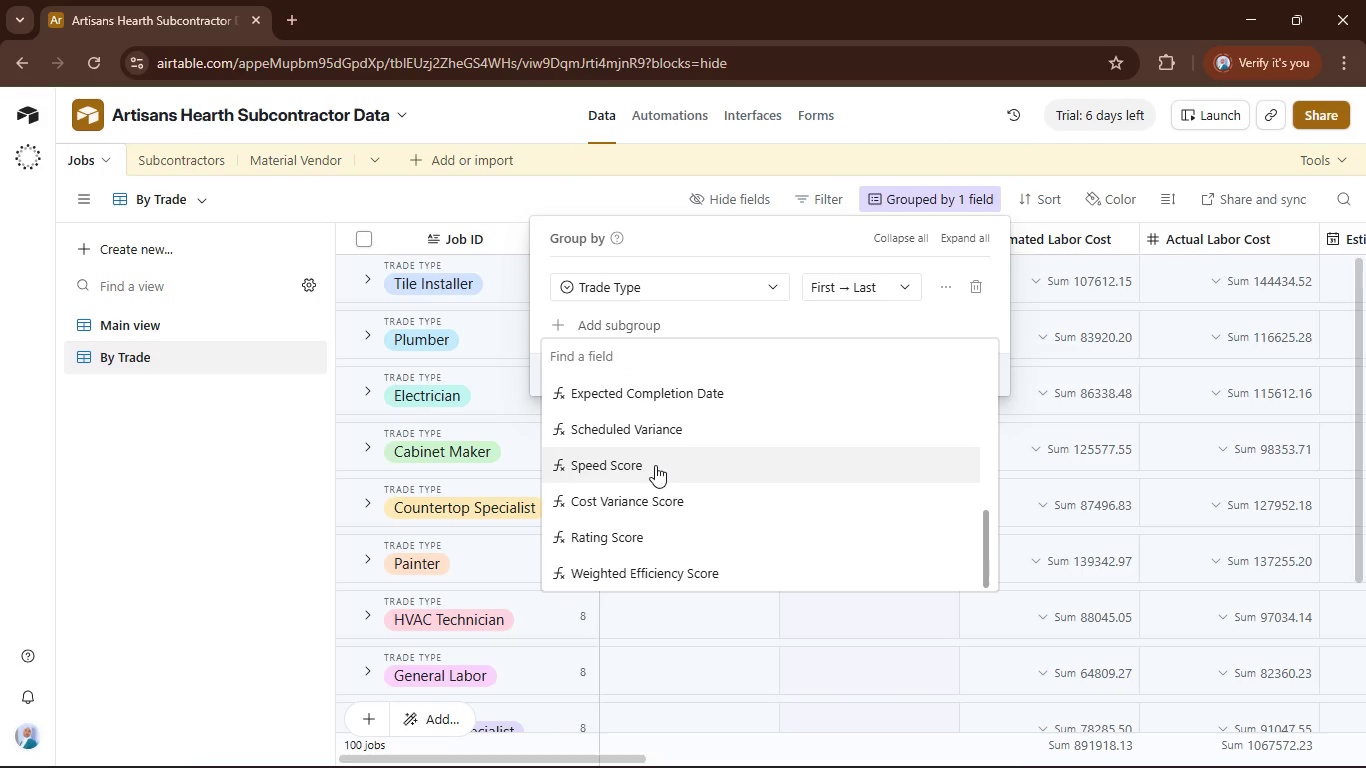 
scroll: coordinate [656, 425], scroll_direction: up, amount: 2.0
 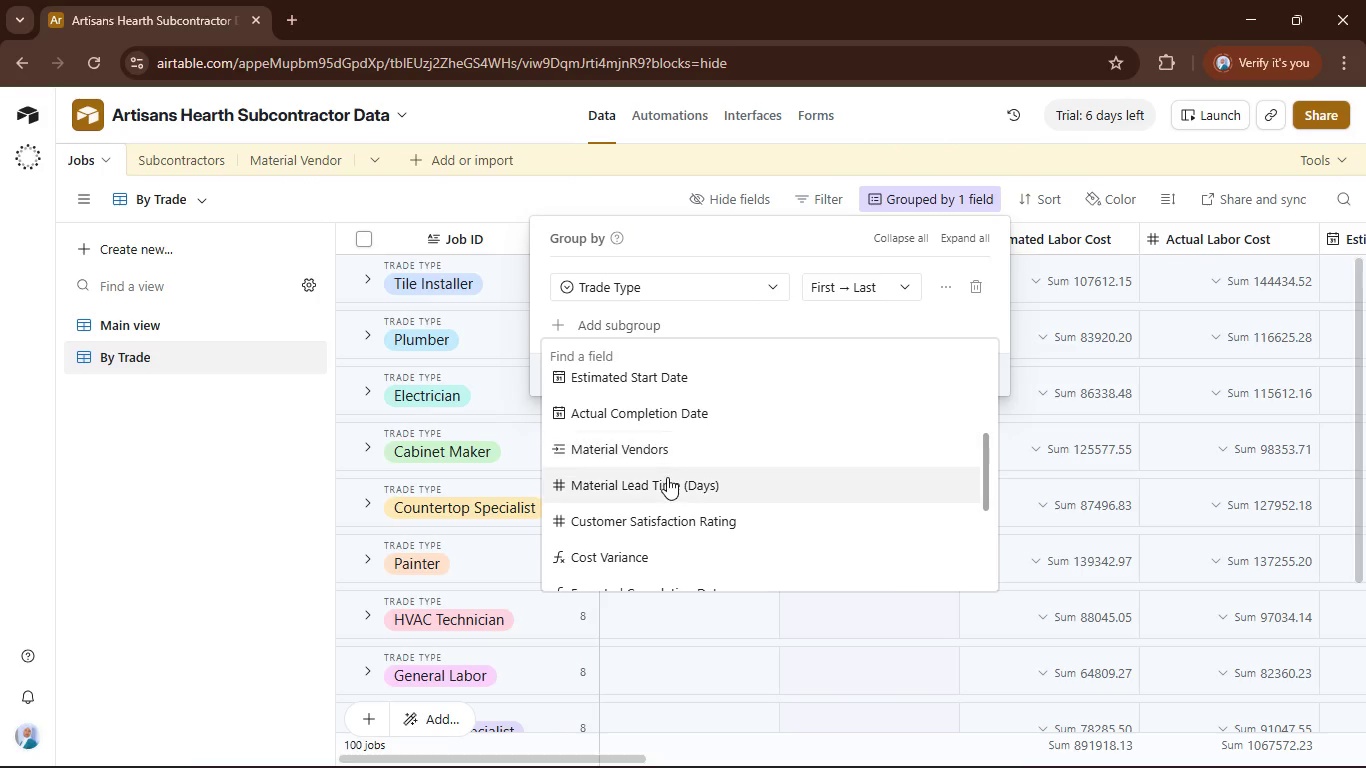 
left_click([662, 448])
 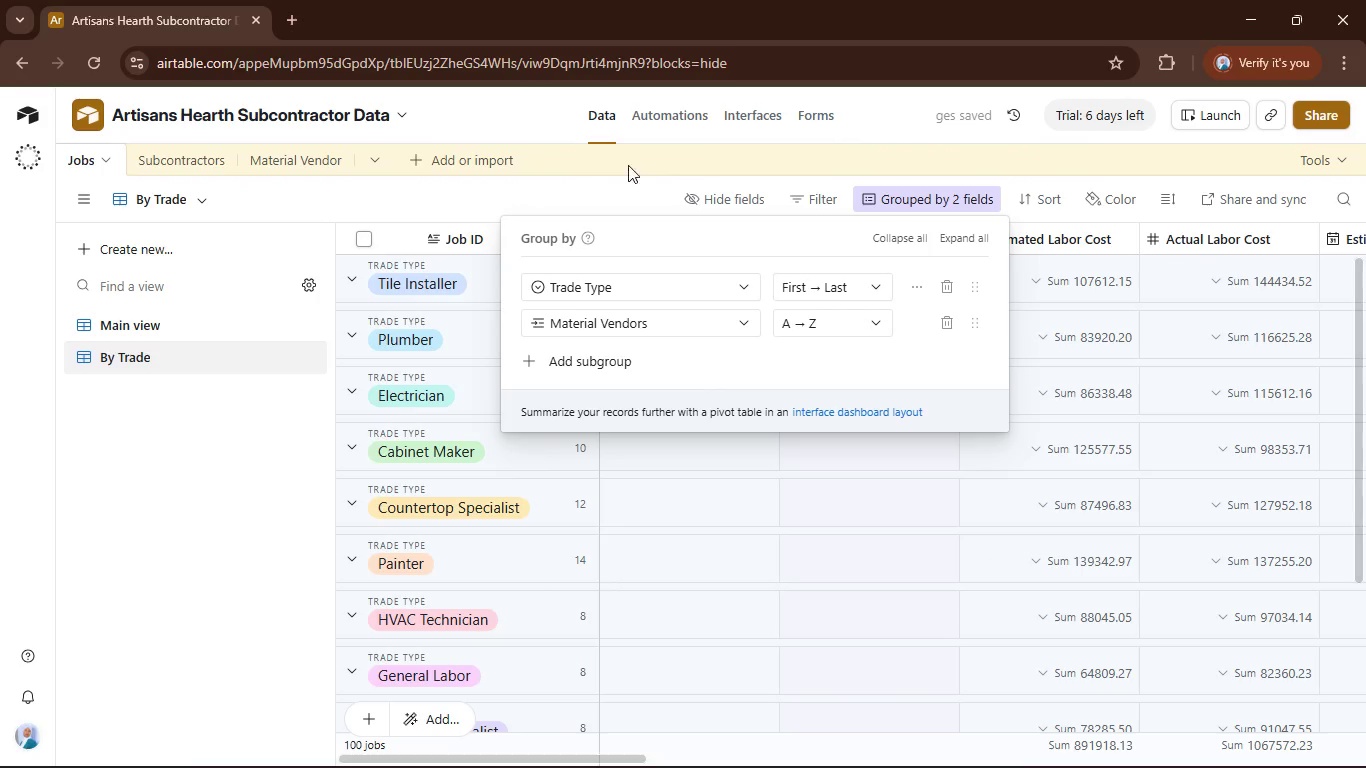 
left_click([615, 170])
 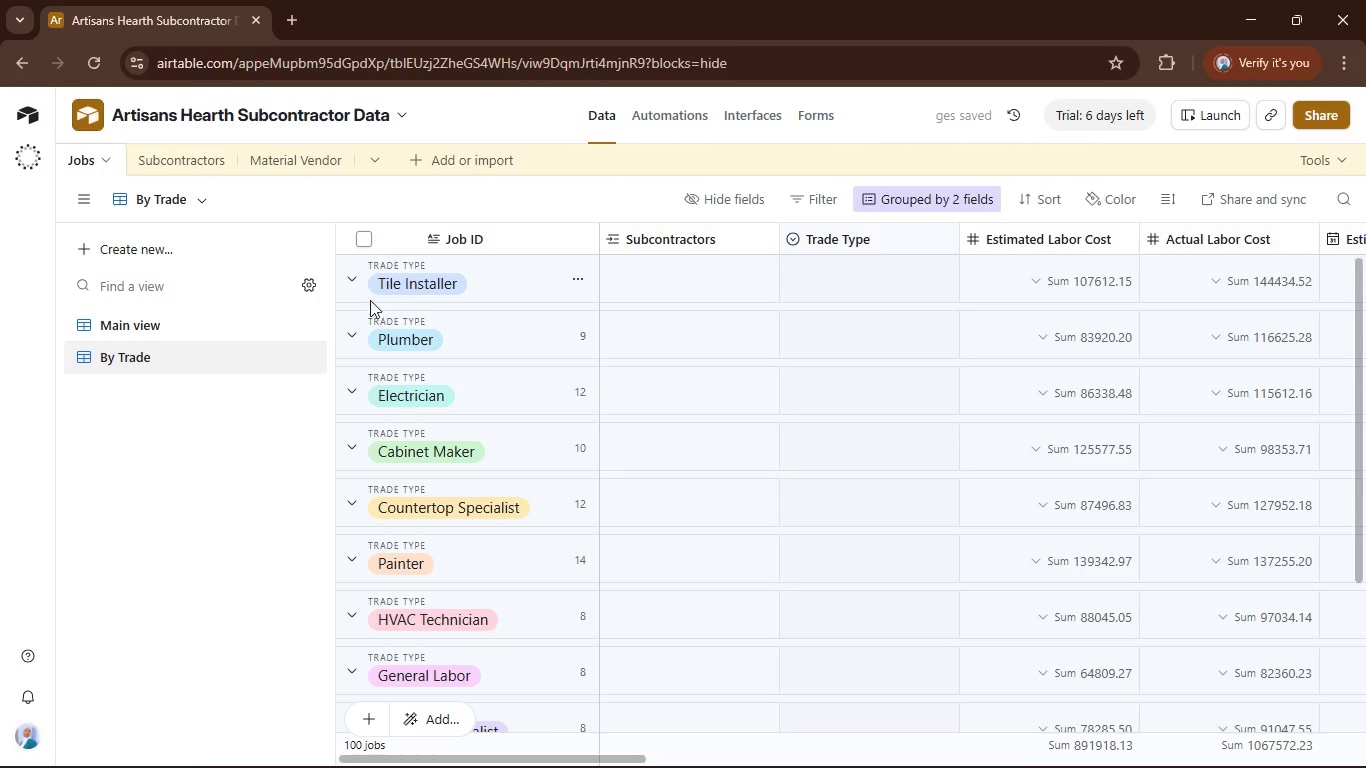 
left_click([360, 282])
 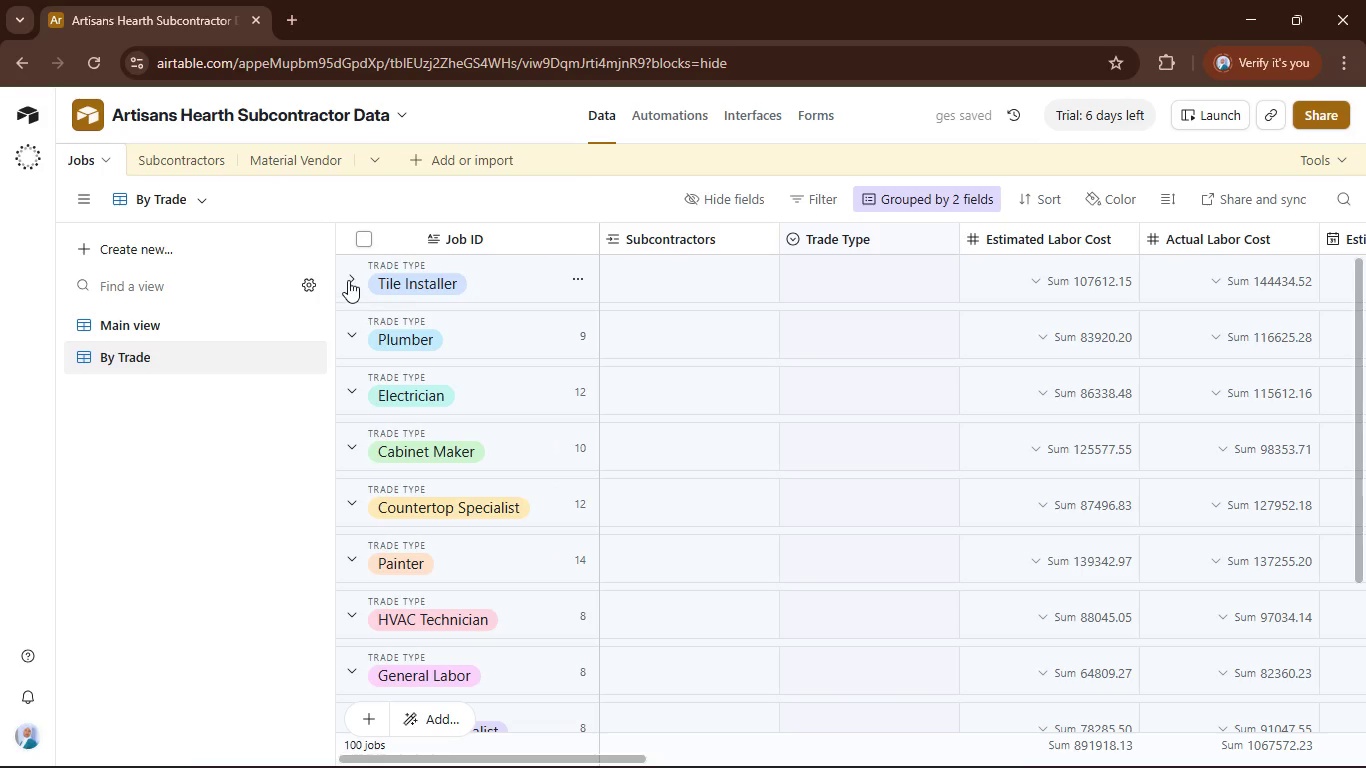 
left_click([347, 280])
 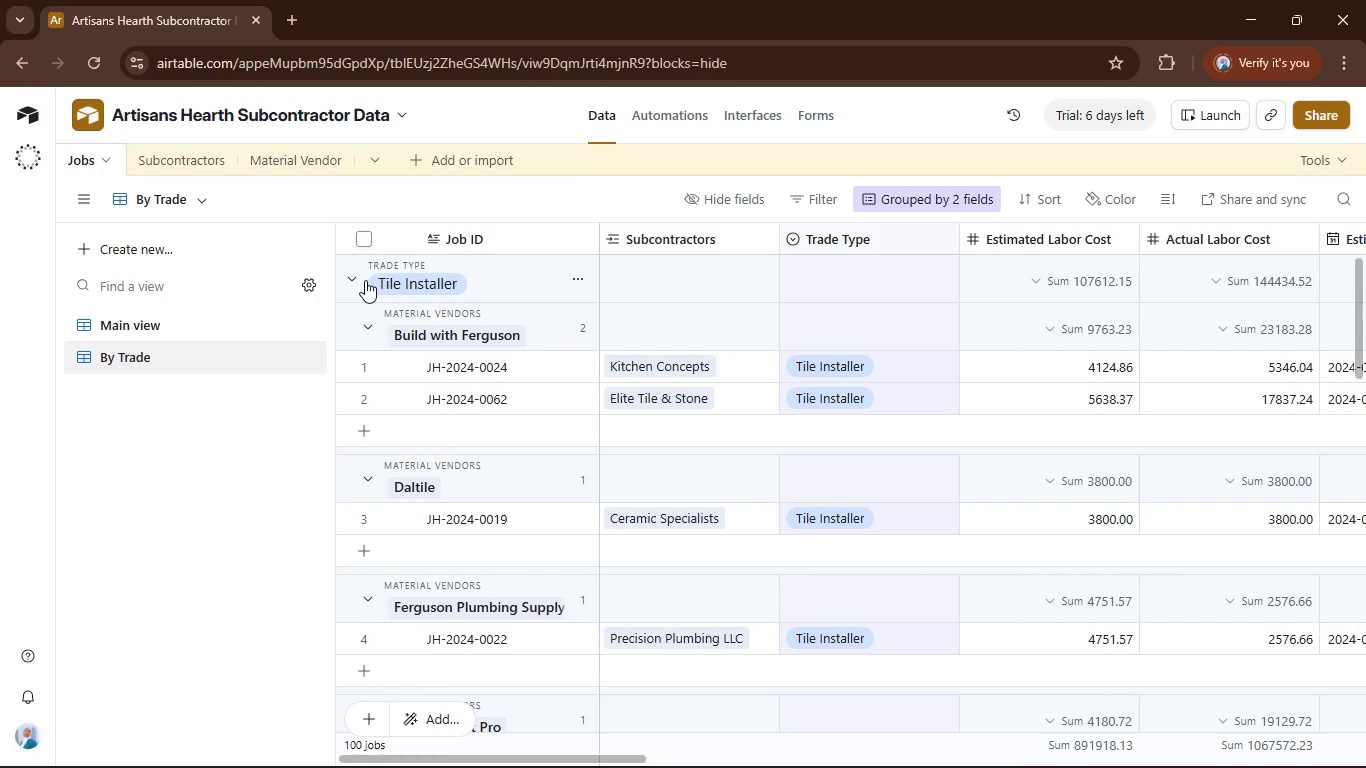 
left_click([363, 280])
 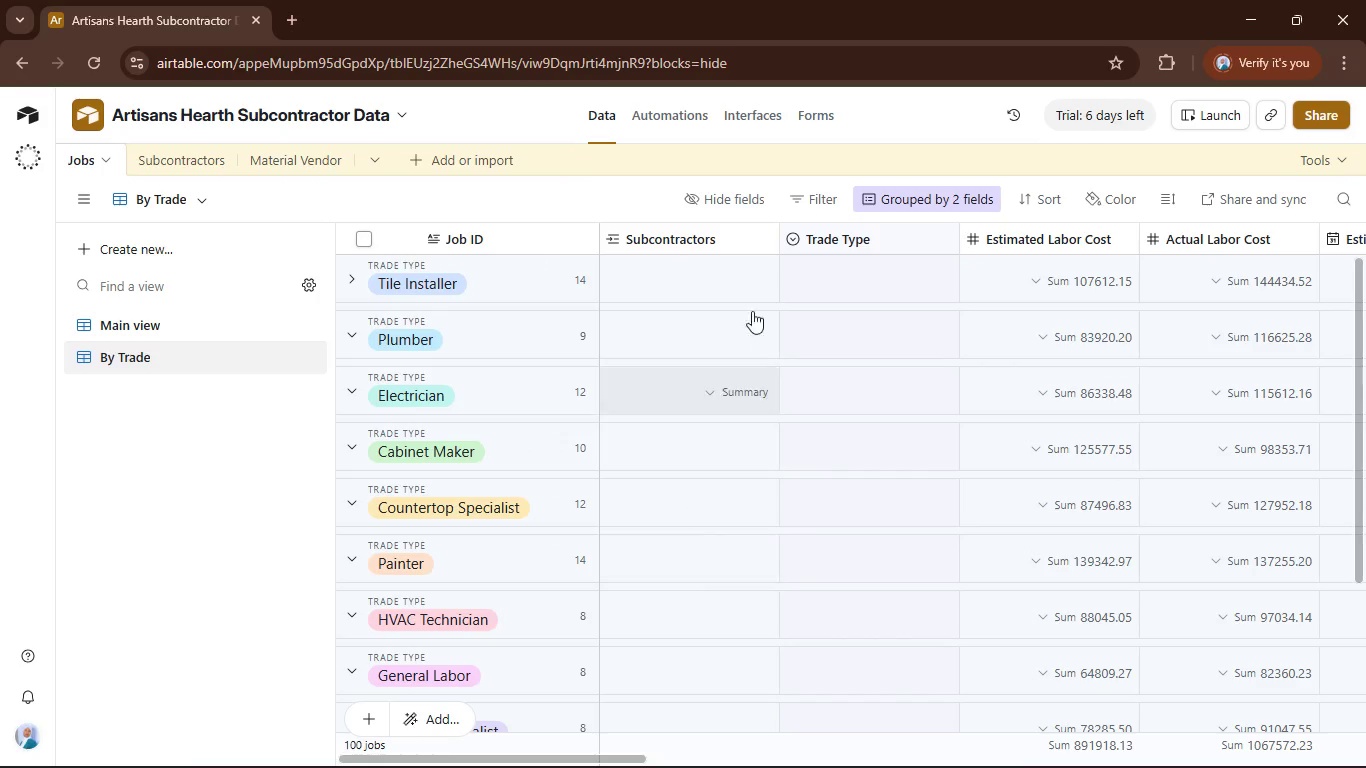 
left_click([733, 197])
 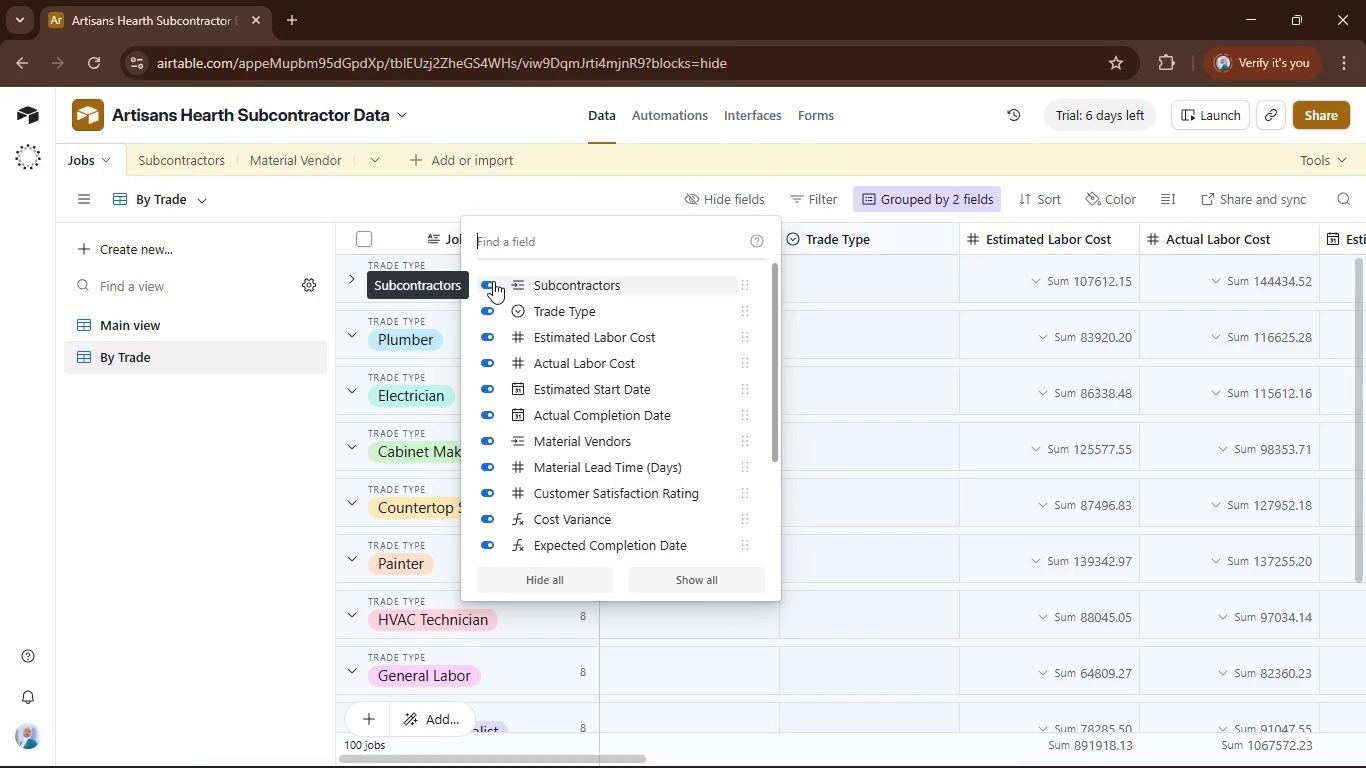 
left_click([493, 281])
 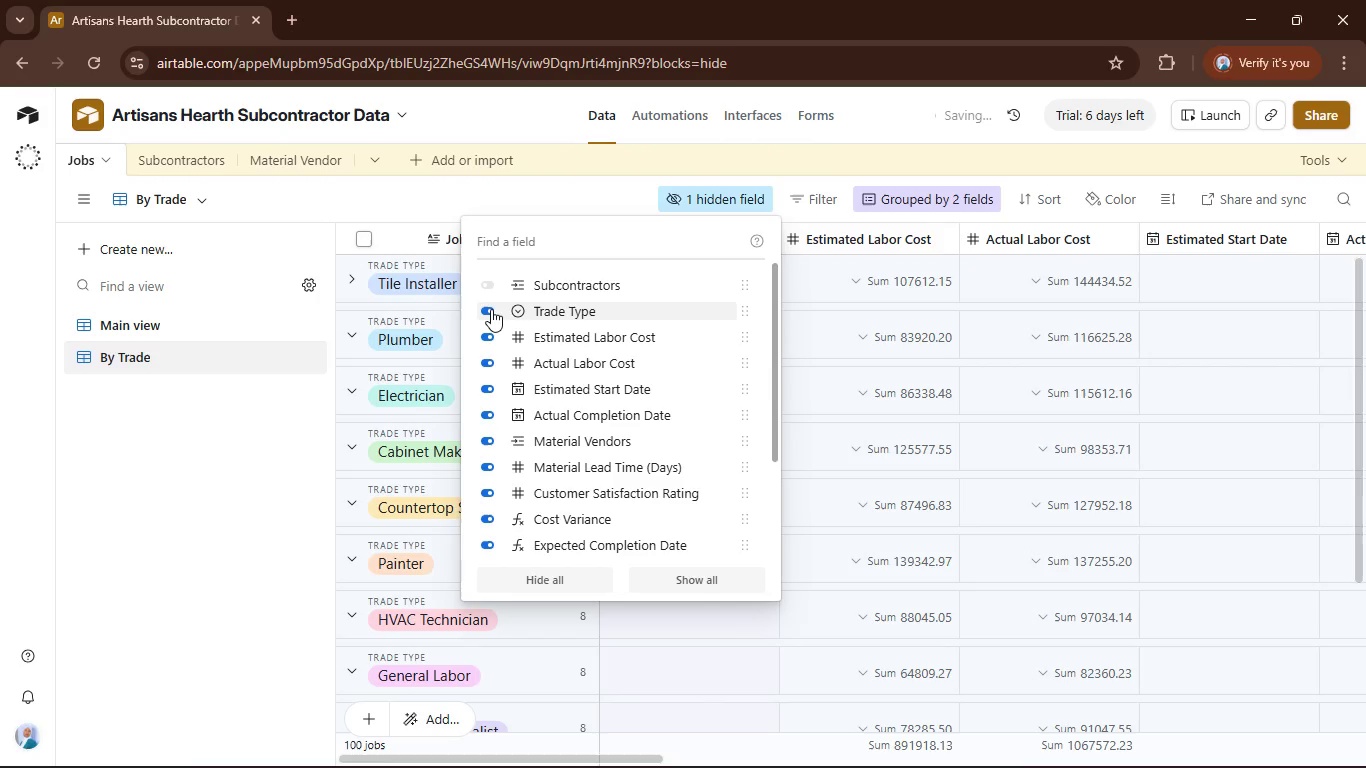 
left_click([490, 311])
 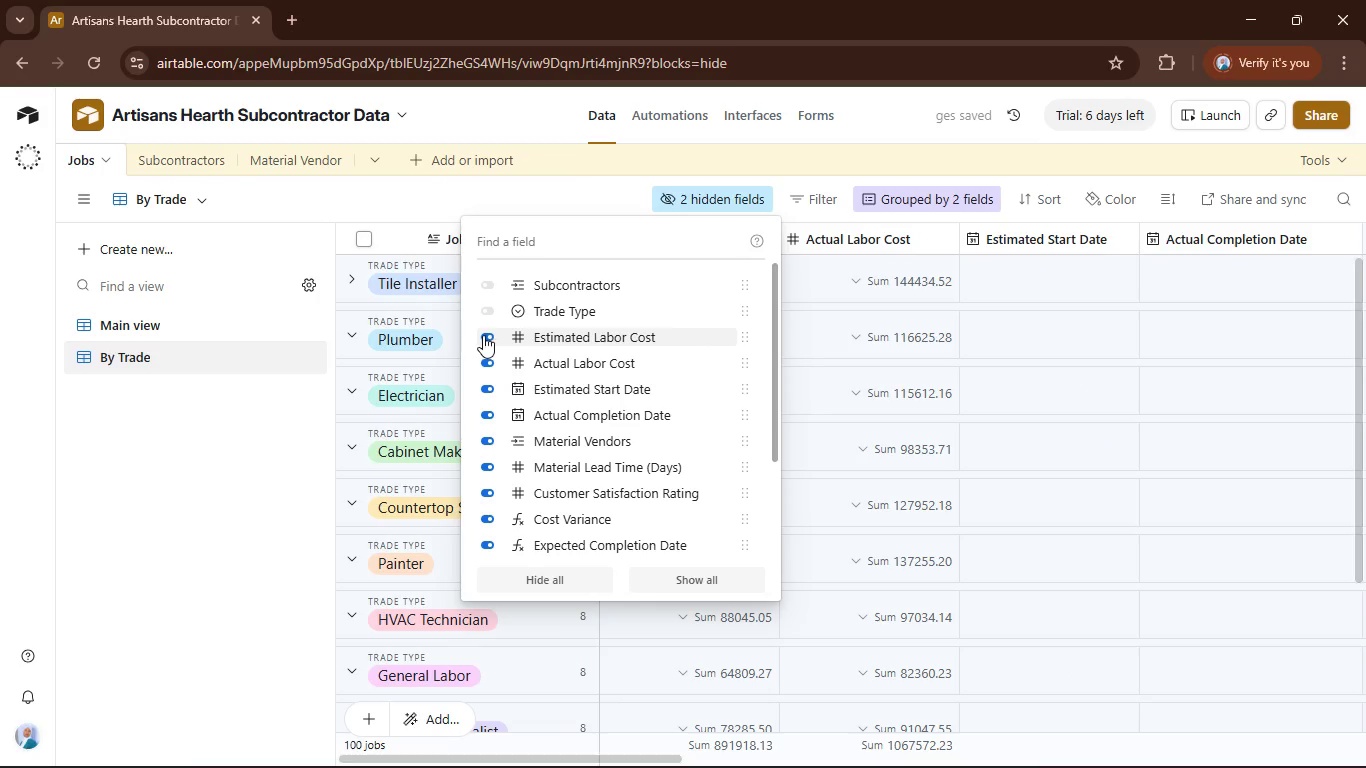 
left_click([483, 335])
 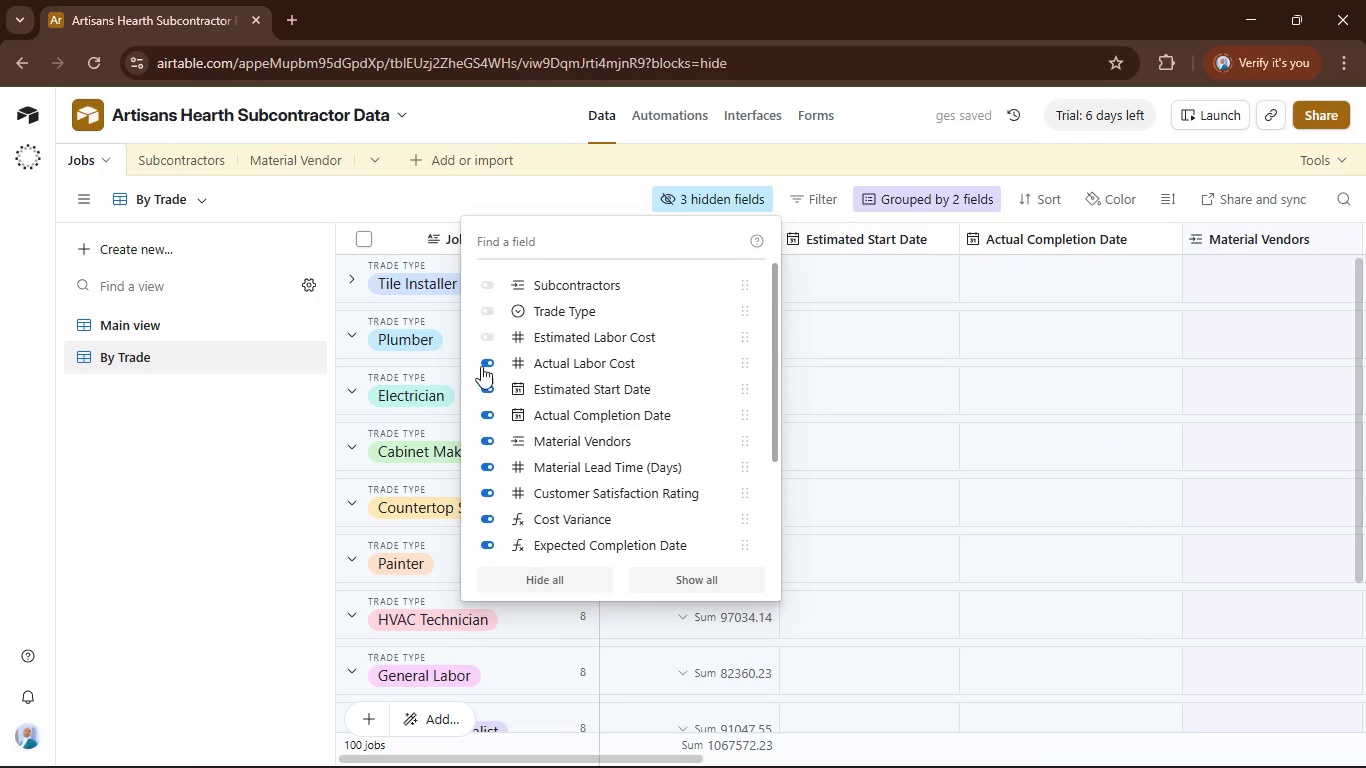 
left_click([485, 363])
 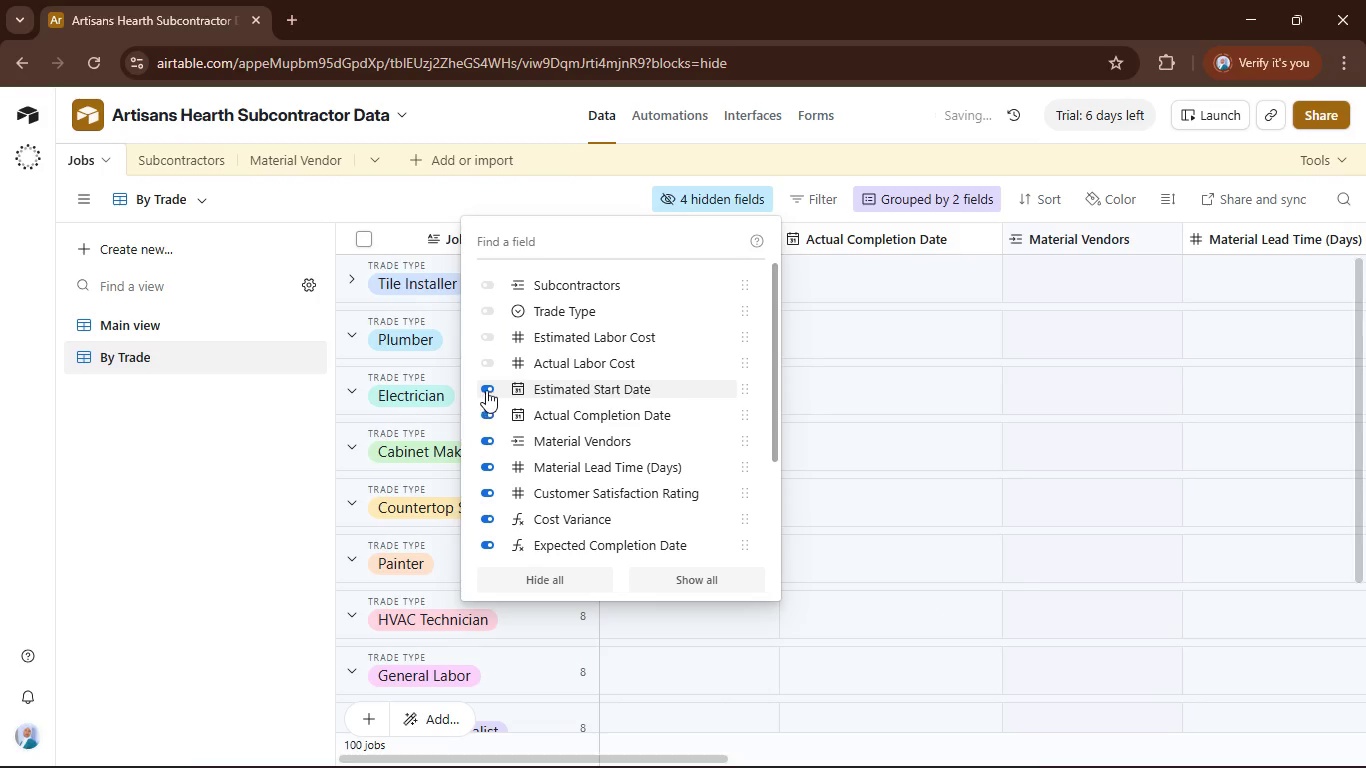 
left_click([490, 384])
 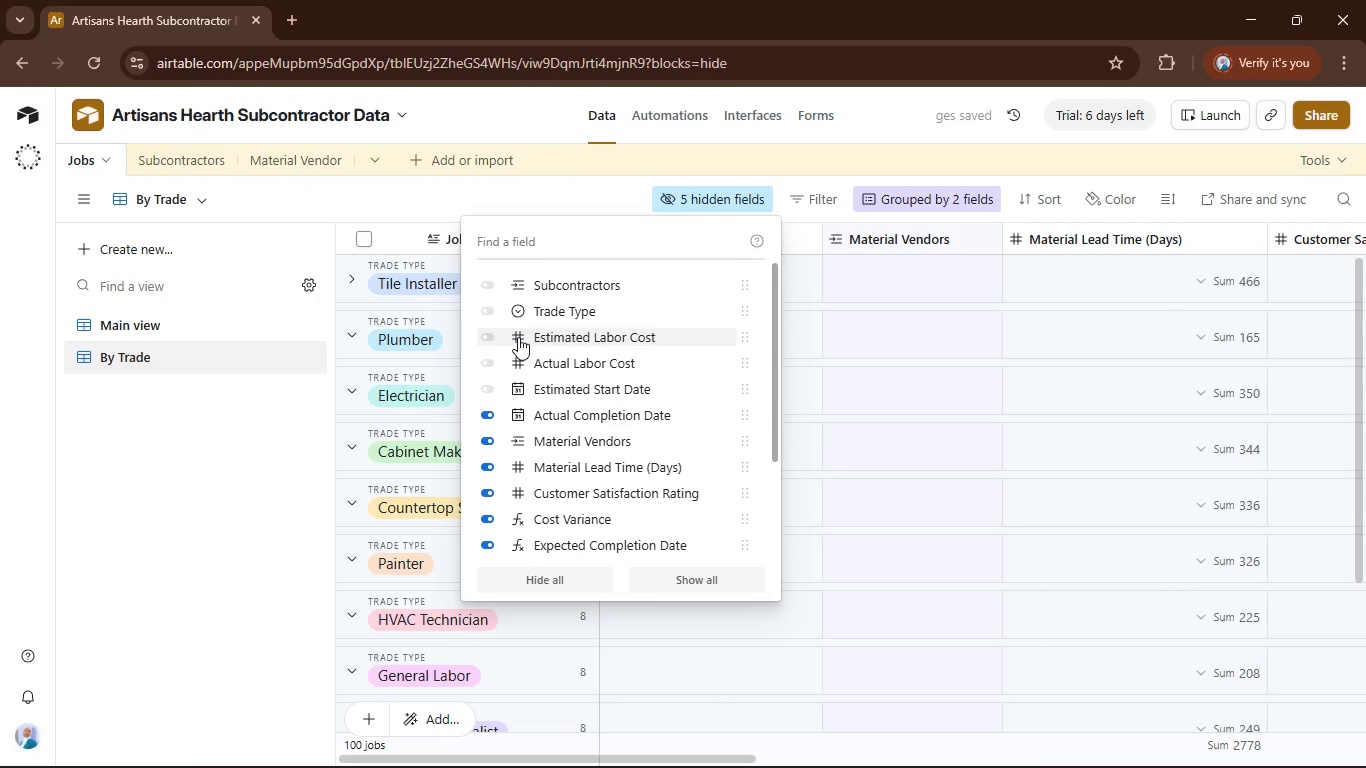 
scroll: coordinate [520, 348], scroll_direction: down, amount: 2.0
 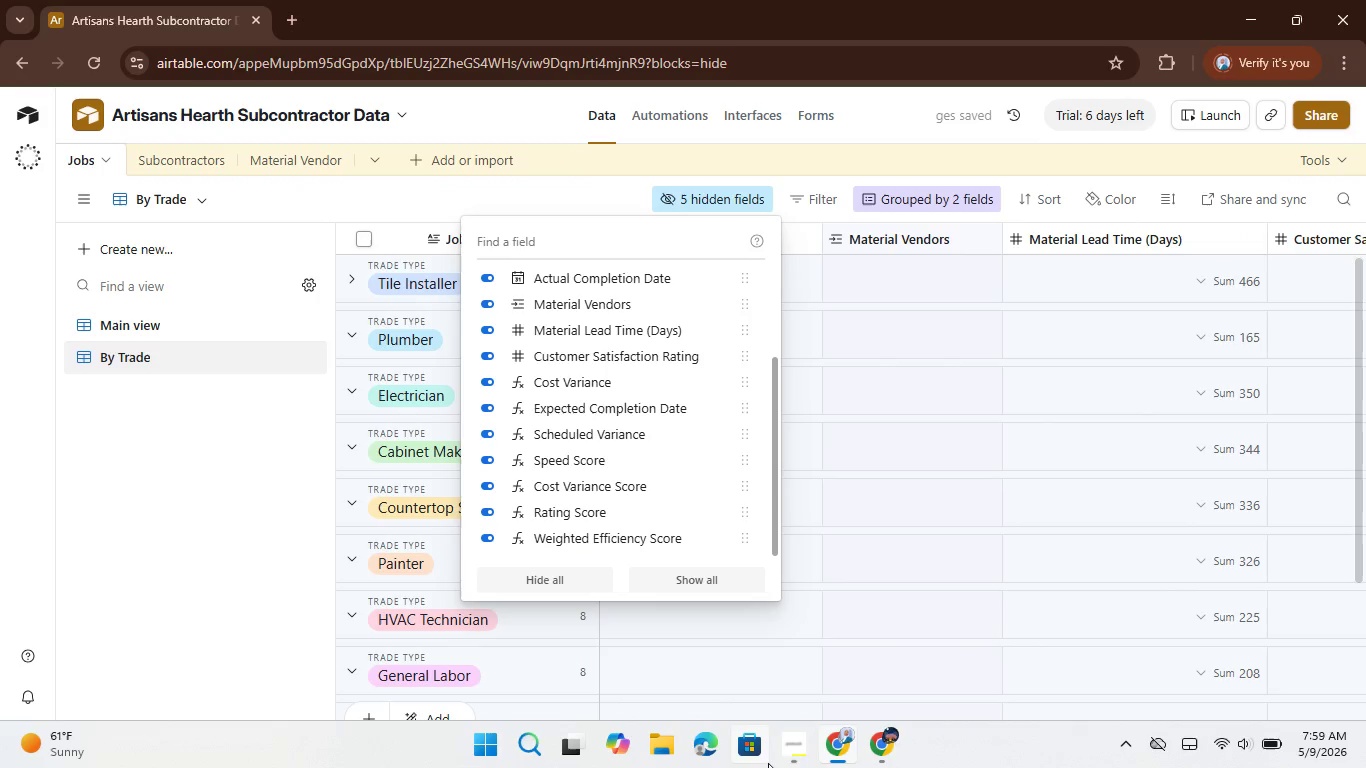 
left_click([829, 748])